 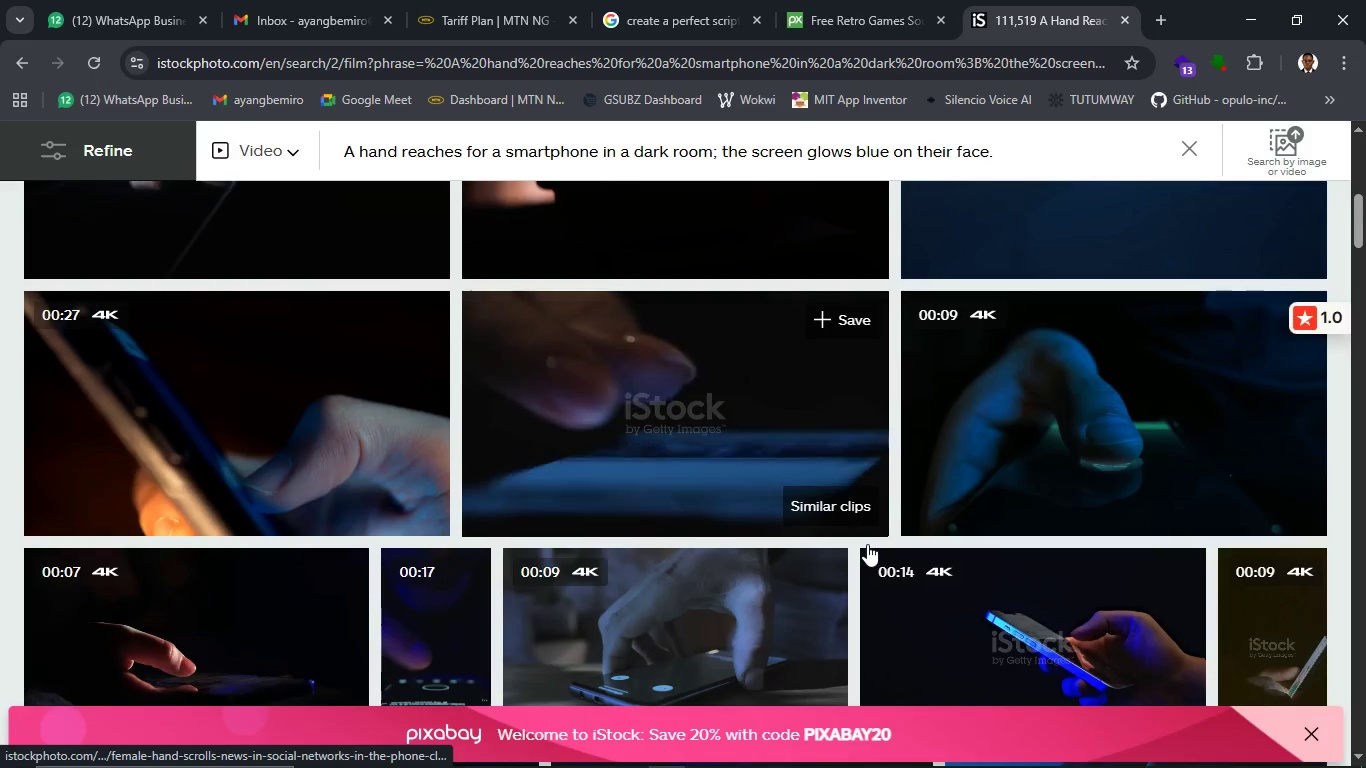 
scroll: coordinate [642, 507], scroll_direction: down, amount: 6.0
 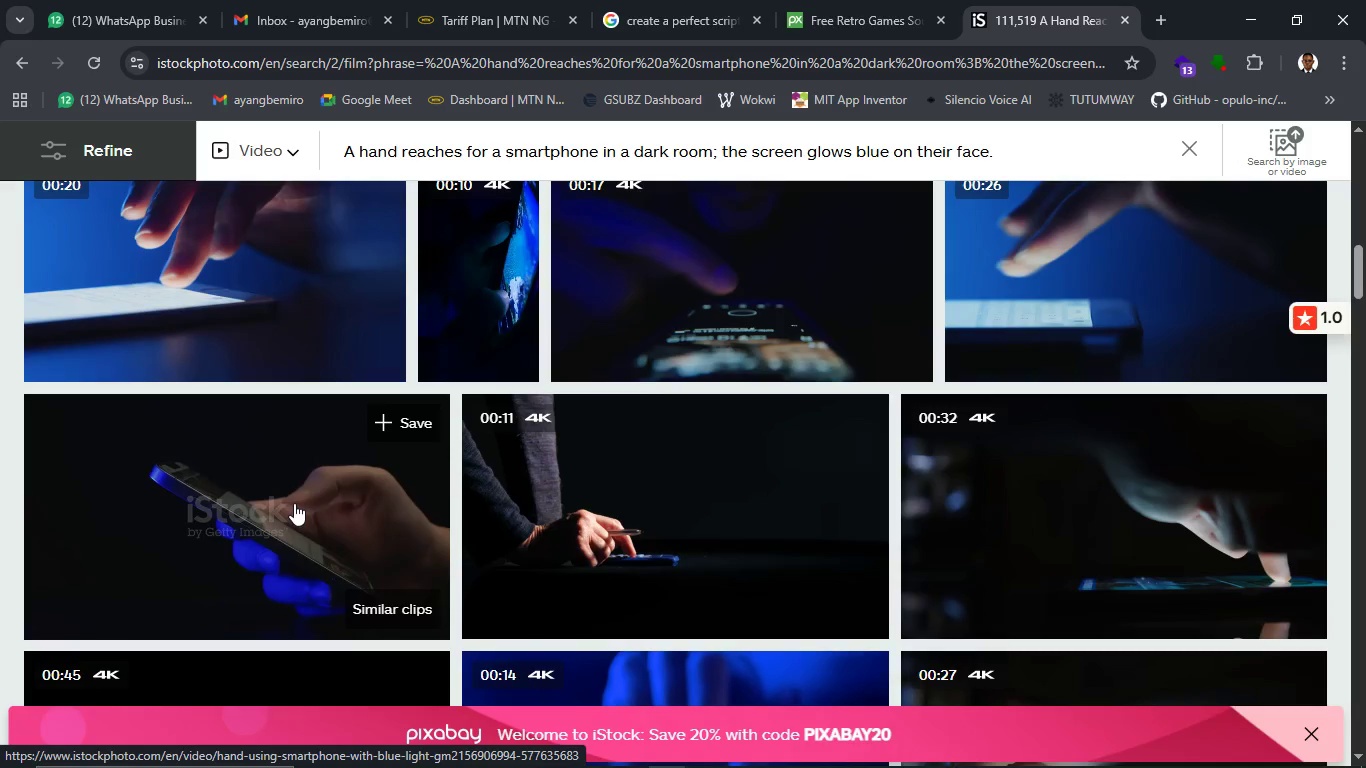 
wait(6.5)
 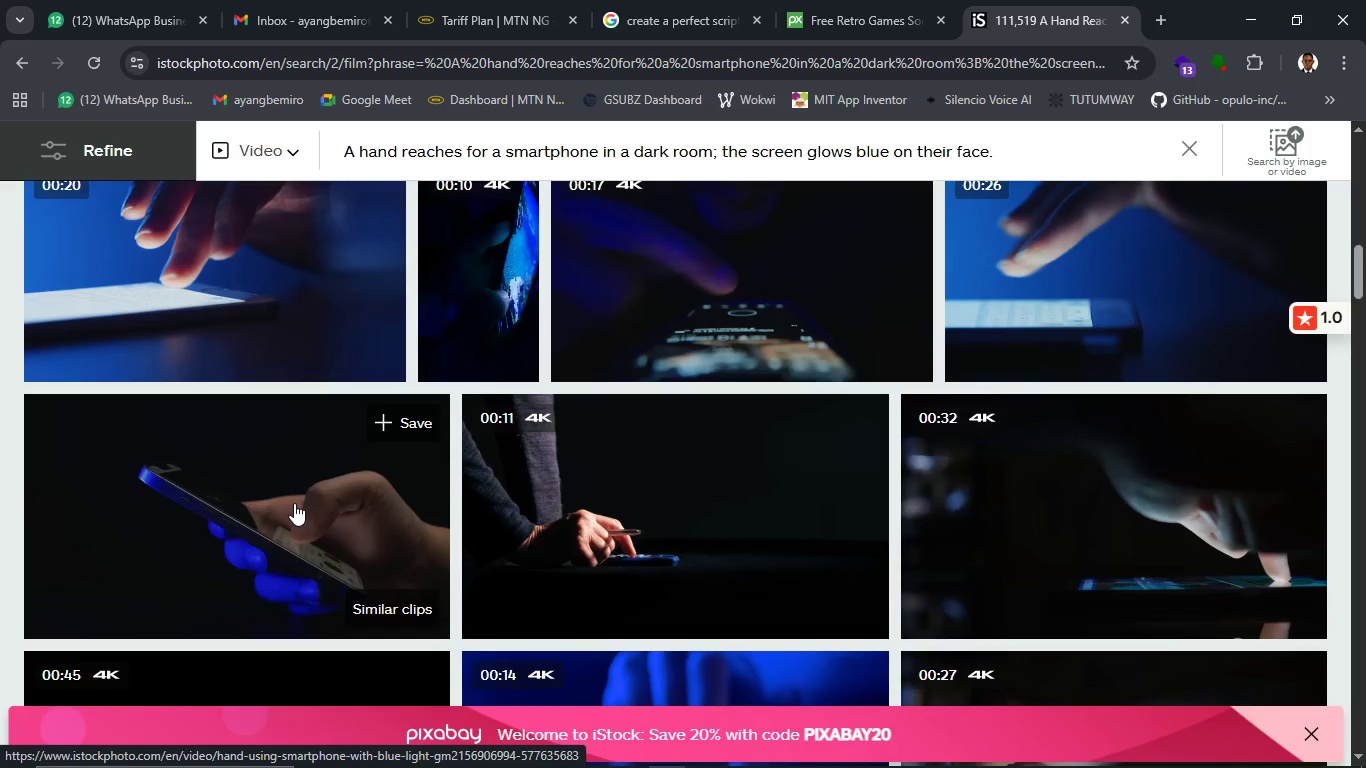 
scroll: coordinate [294, 503], scroll_direction: down, amount: 2.0
 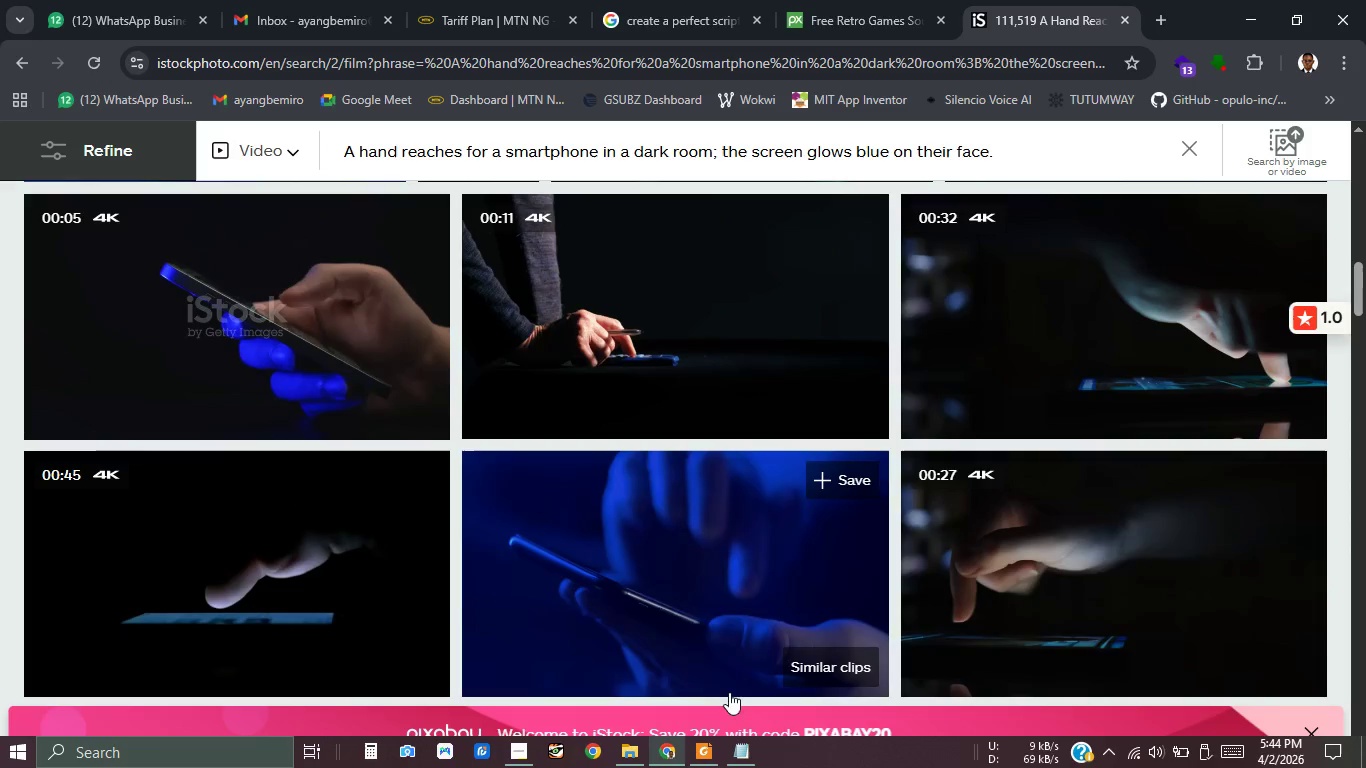 
left_click([520, 756])